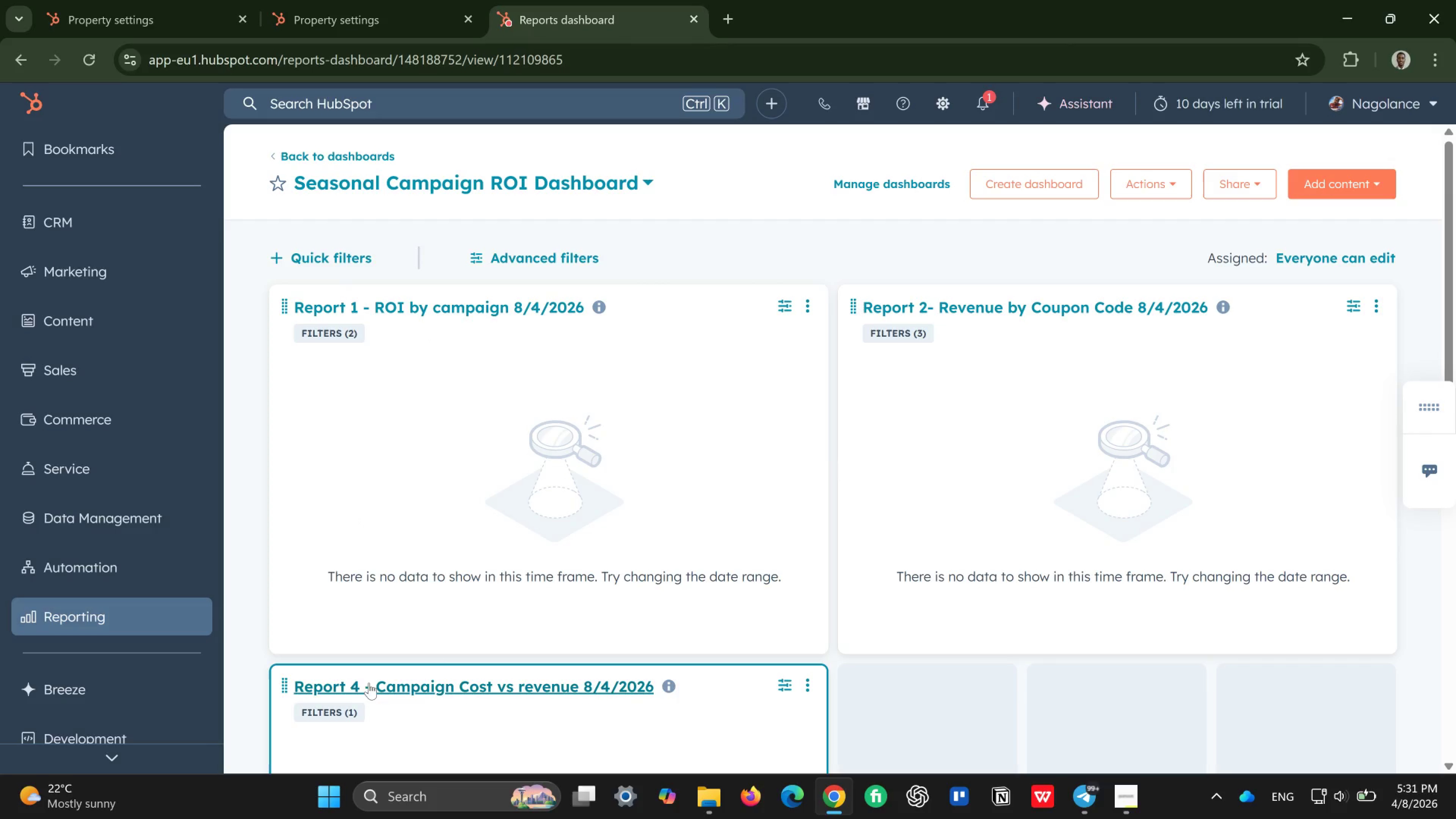 
wait(8.93)
 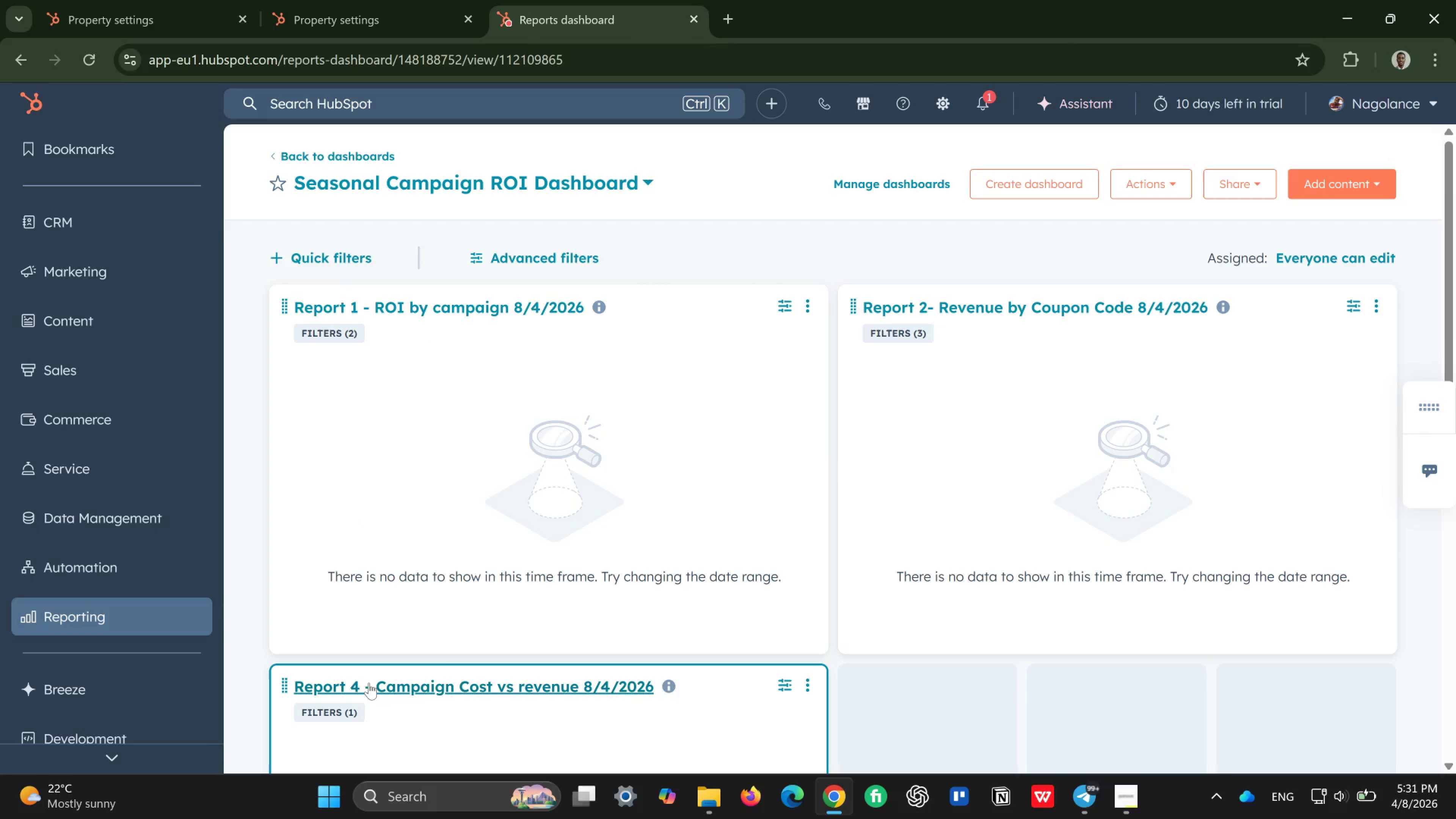 
left_click([116, 202])
 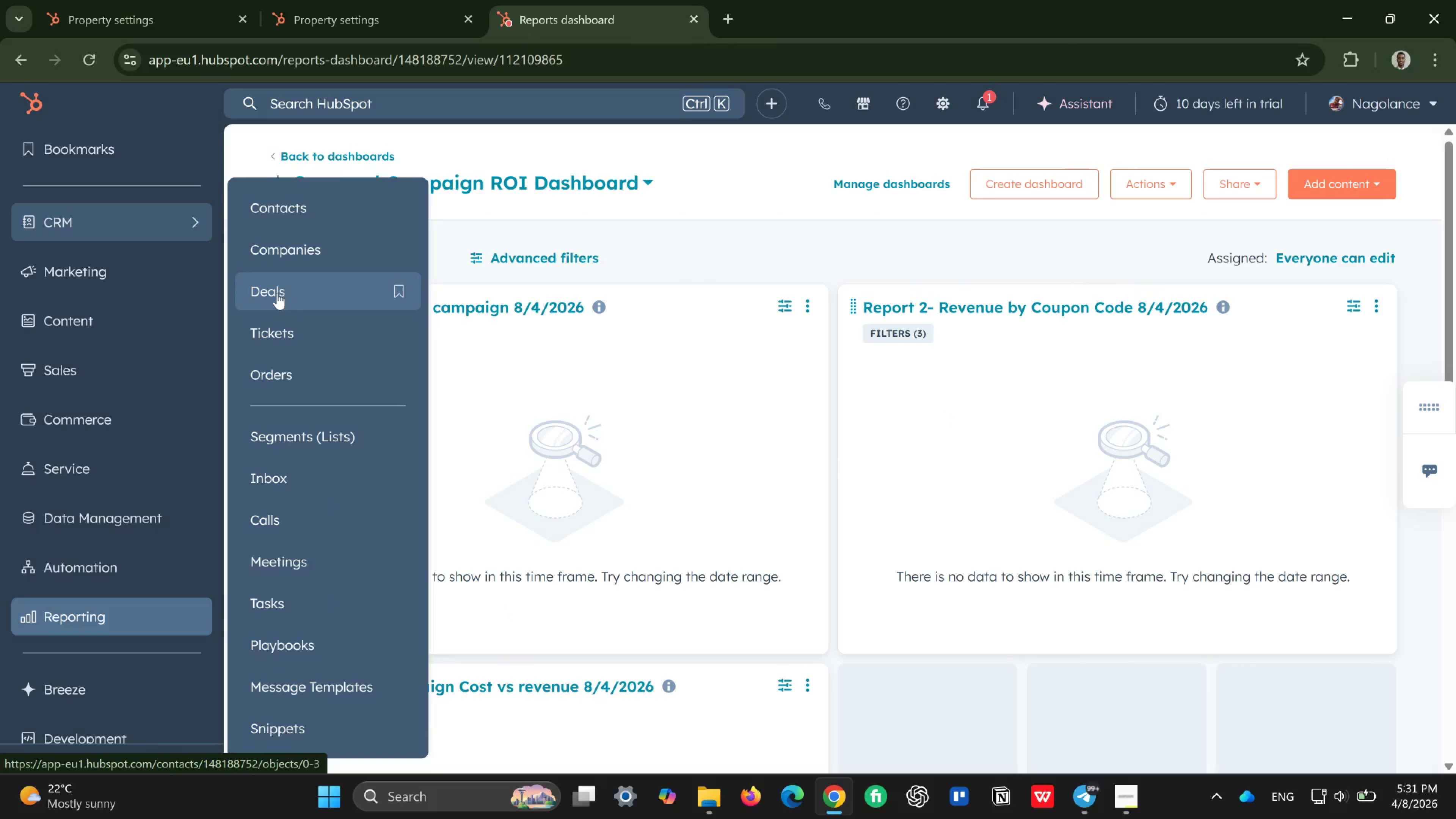 
wait(5.36)
 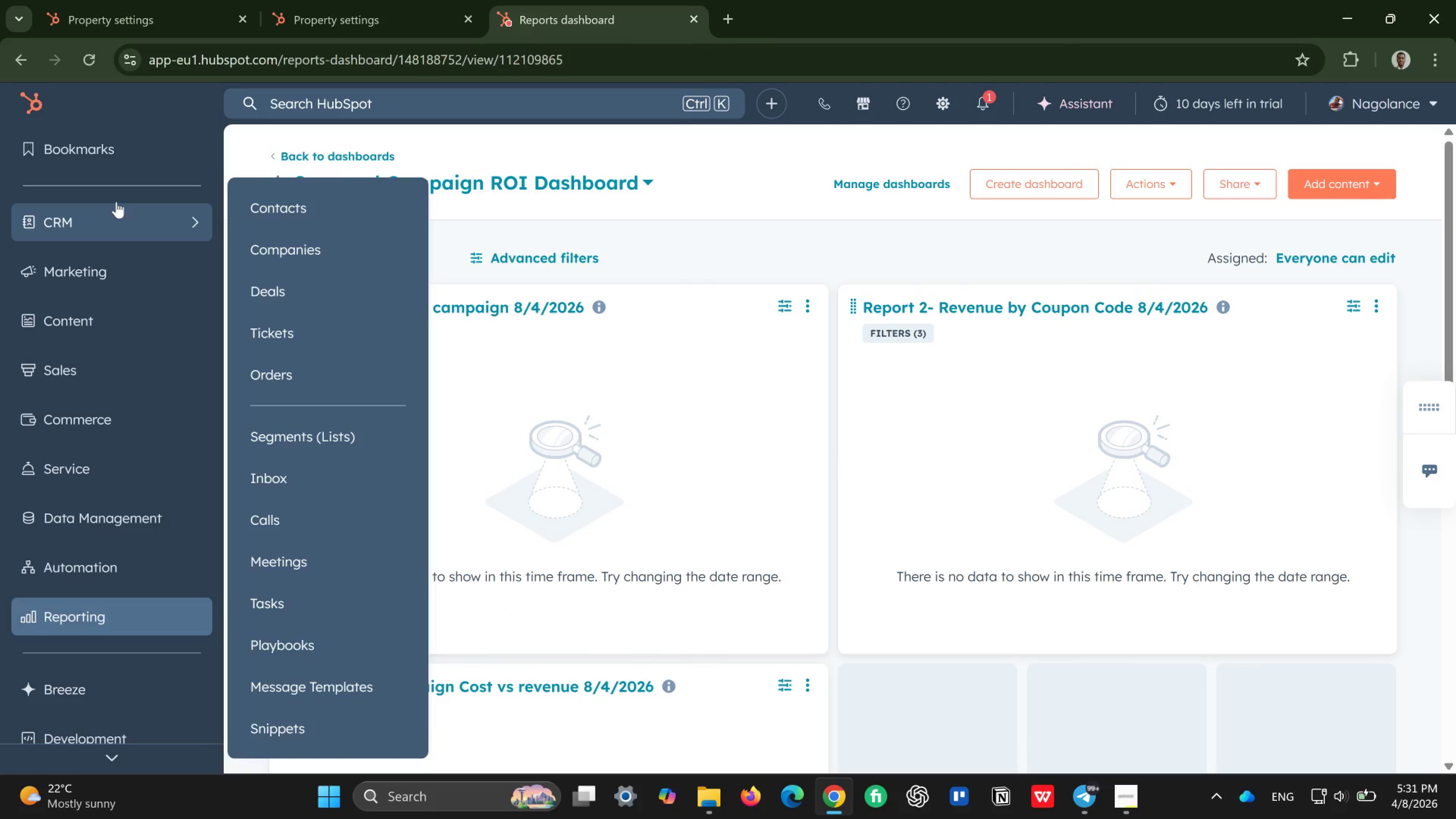 
left_click([528, 468])
 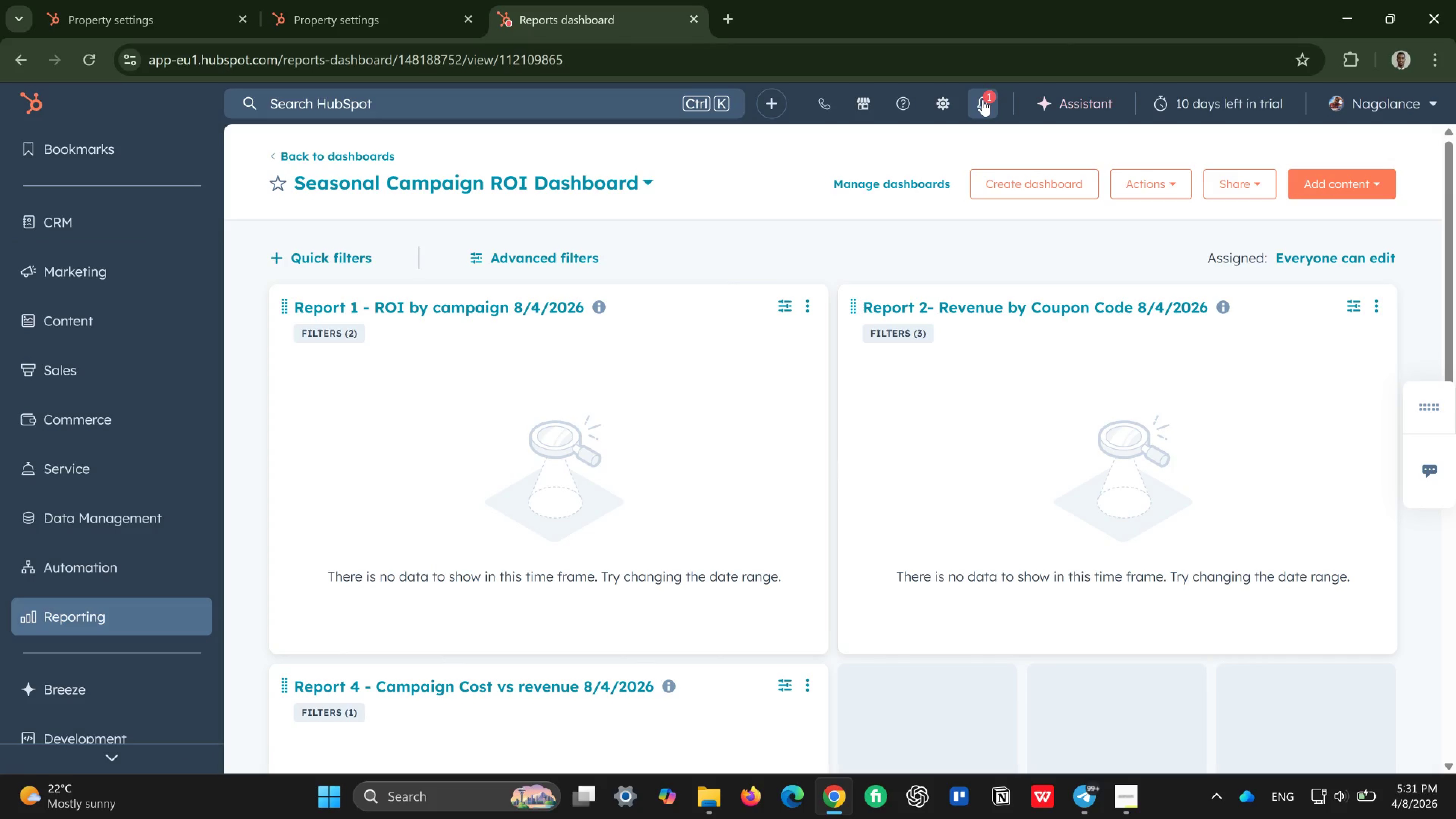 
left_click([983, 100])
 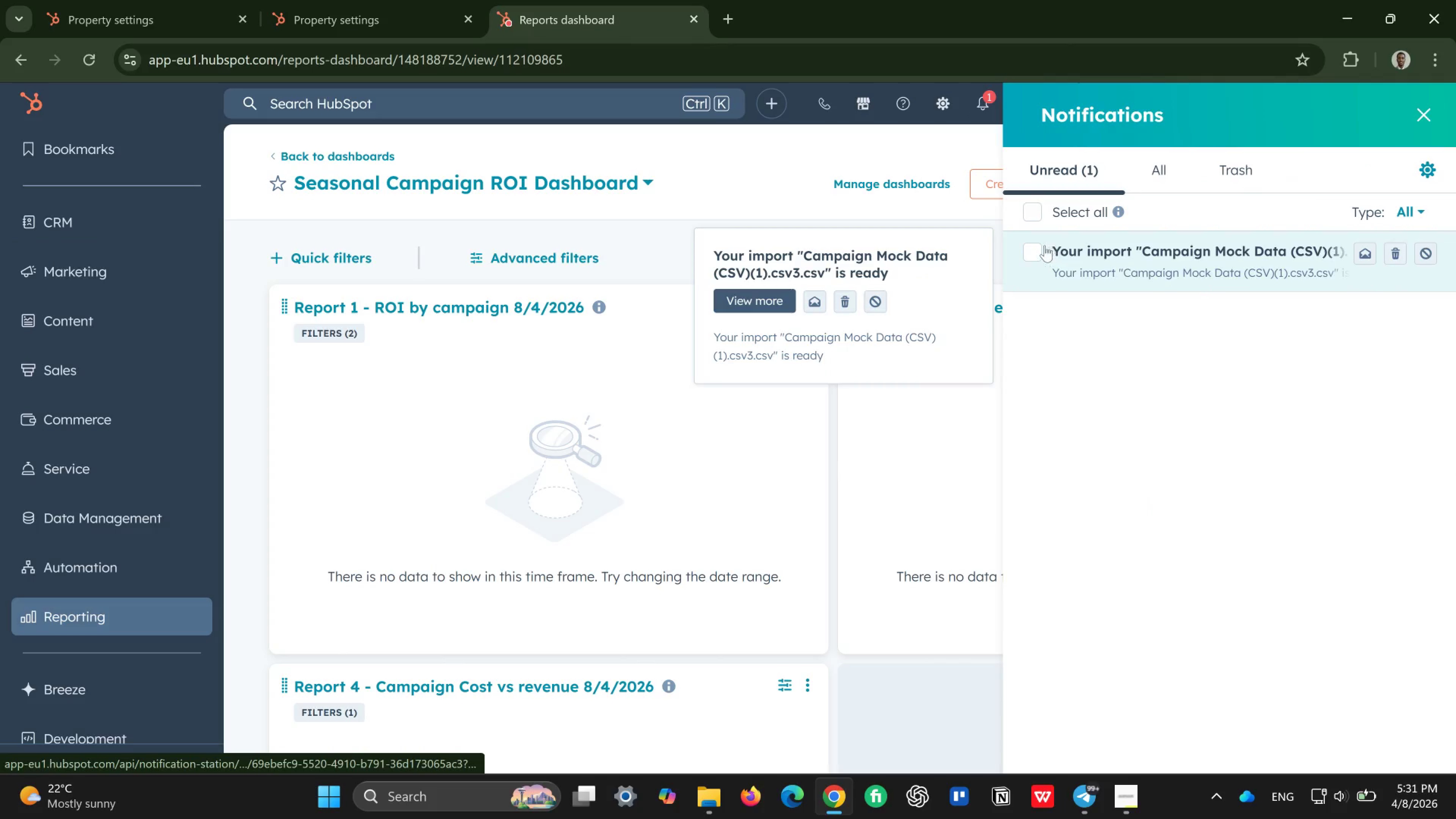 
left_click([1030, 245])
 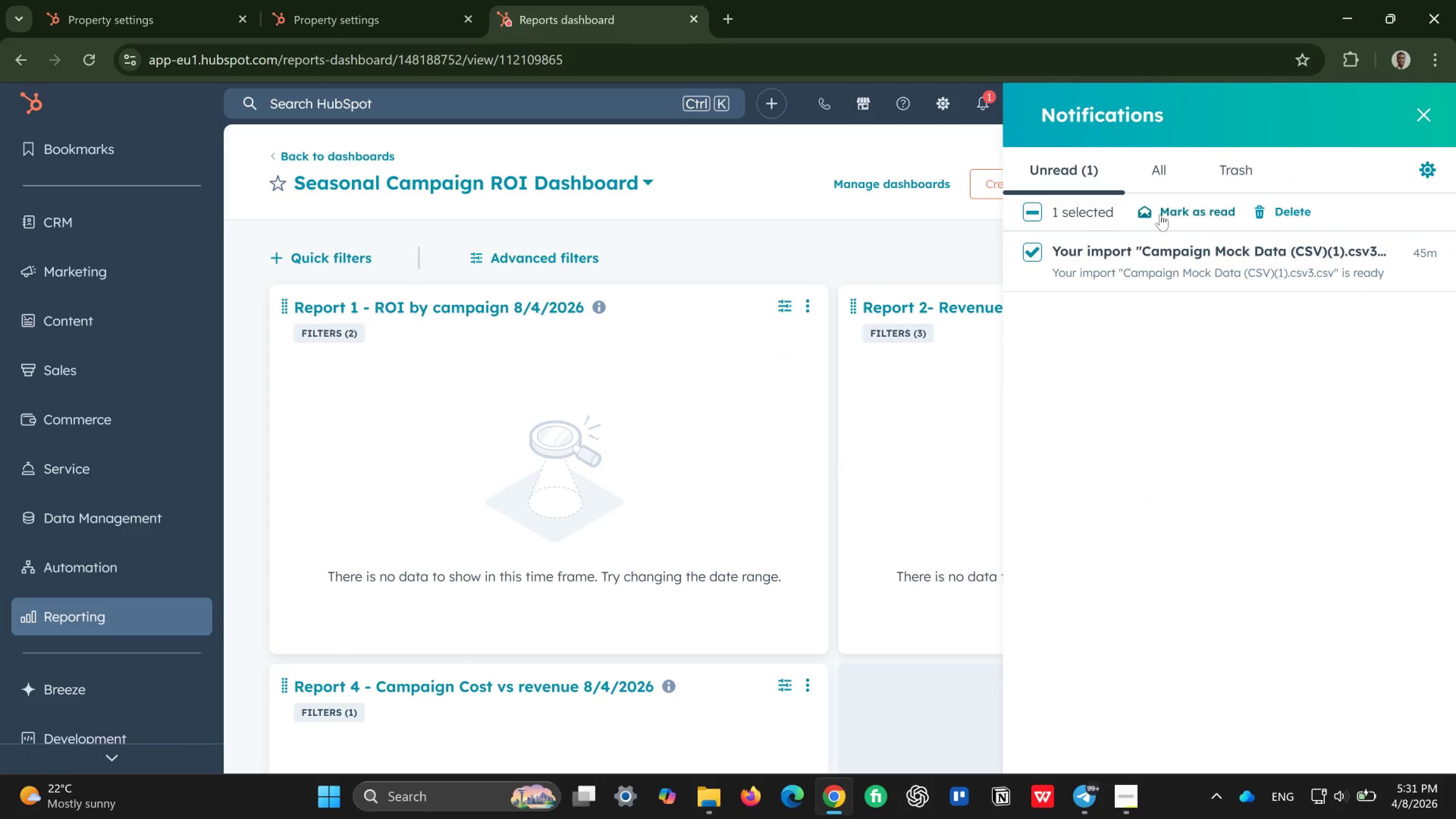 
left_click([1160, 214])
 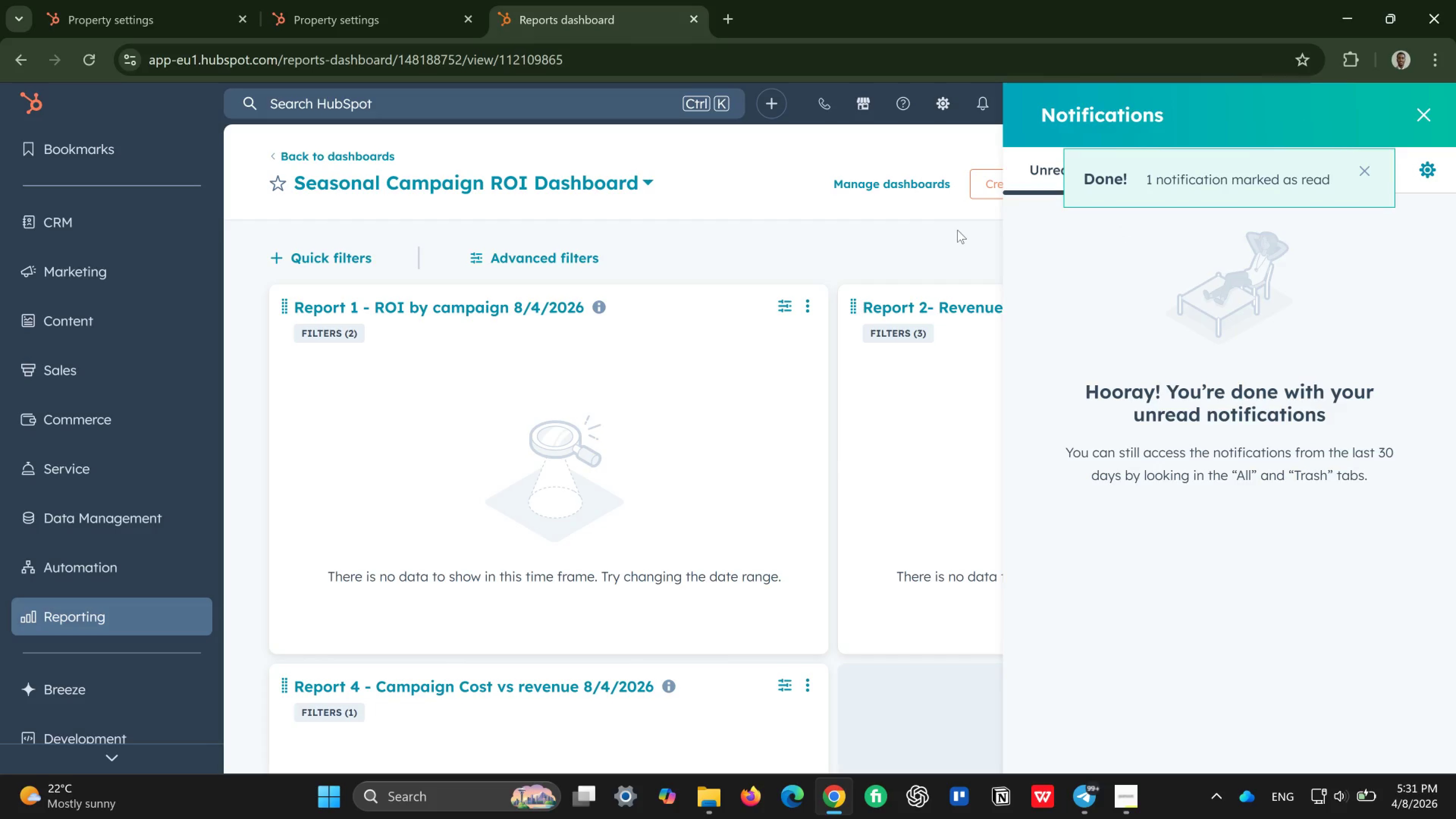 